 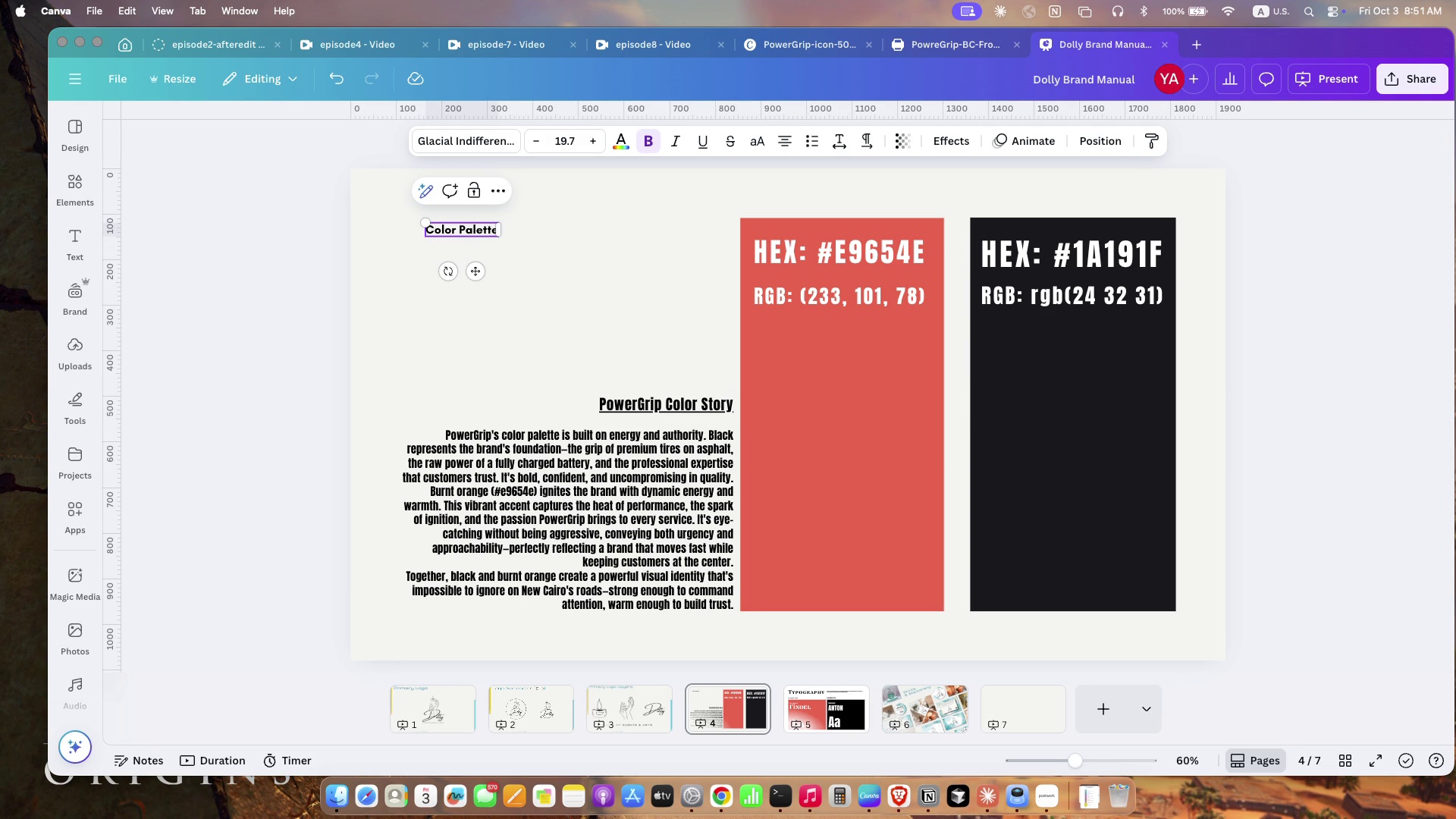 
left_click([523, 238])
 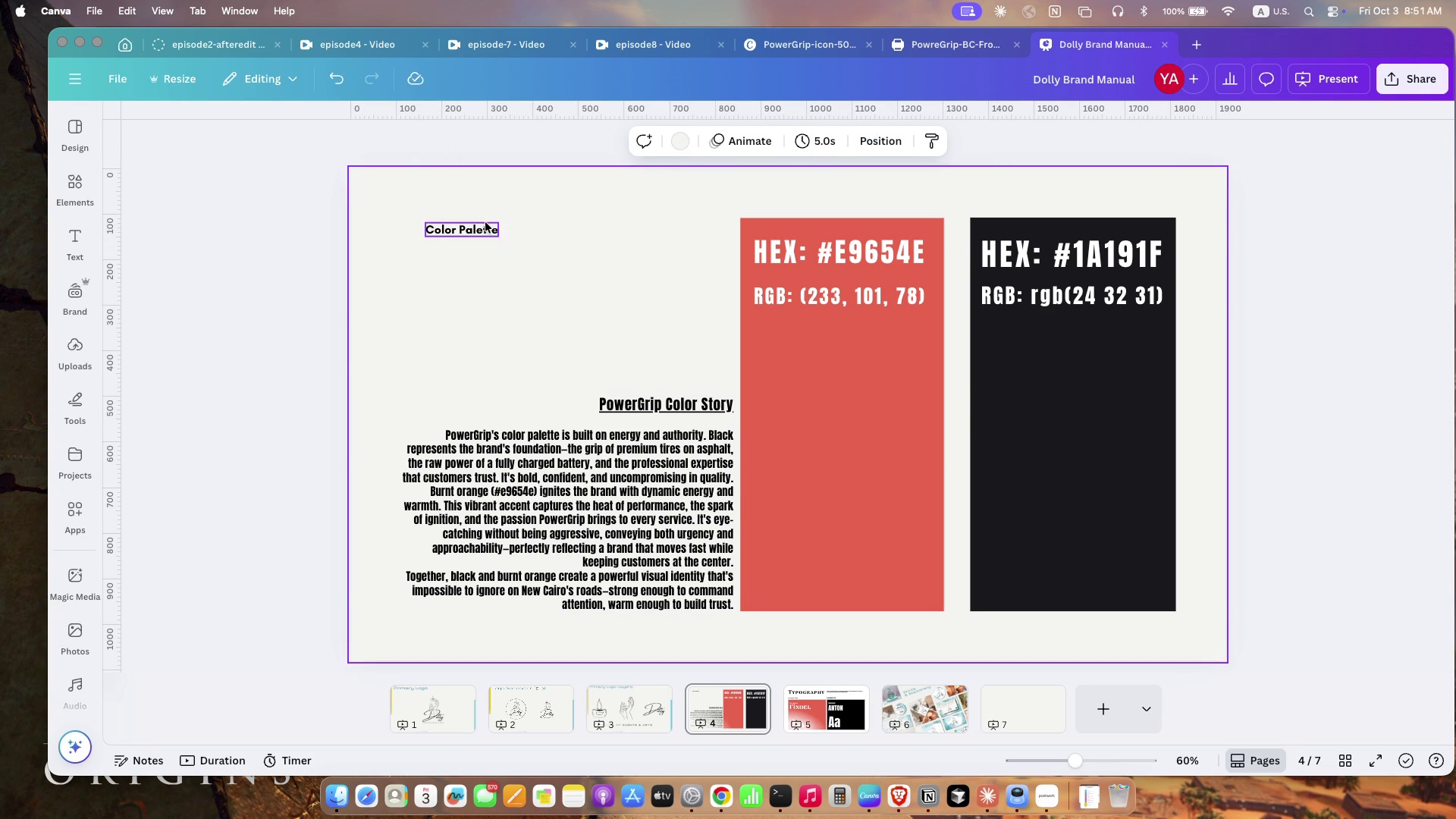 
left_click([485, 222])
 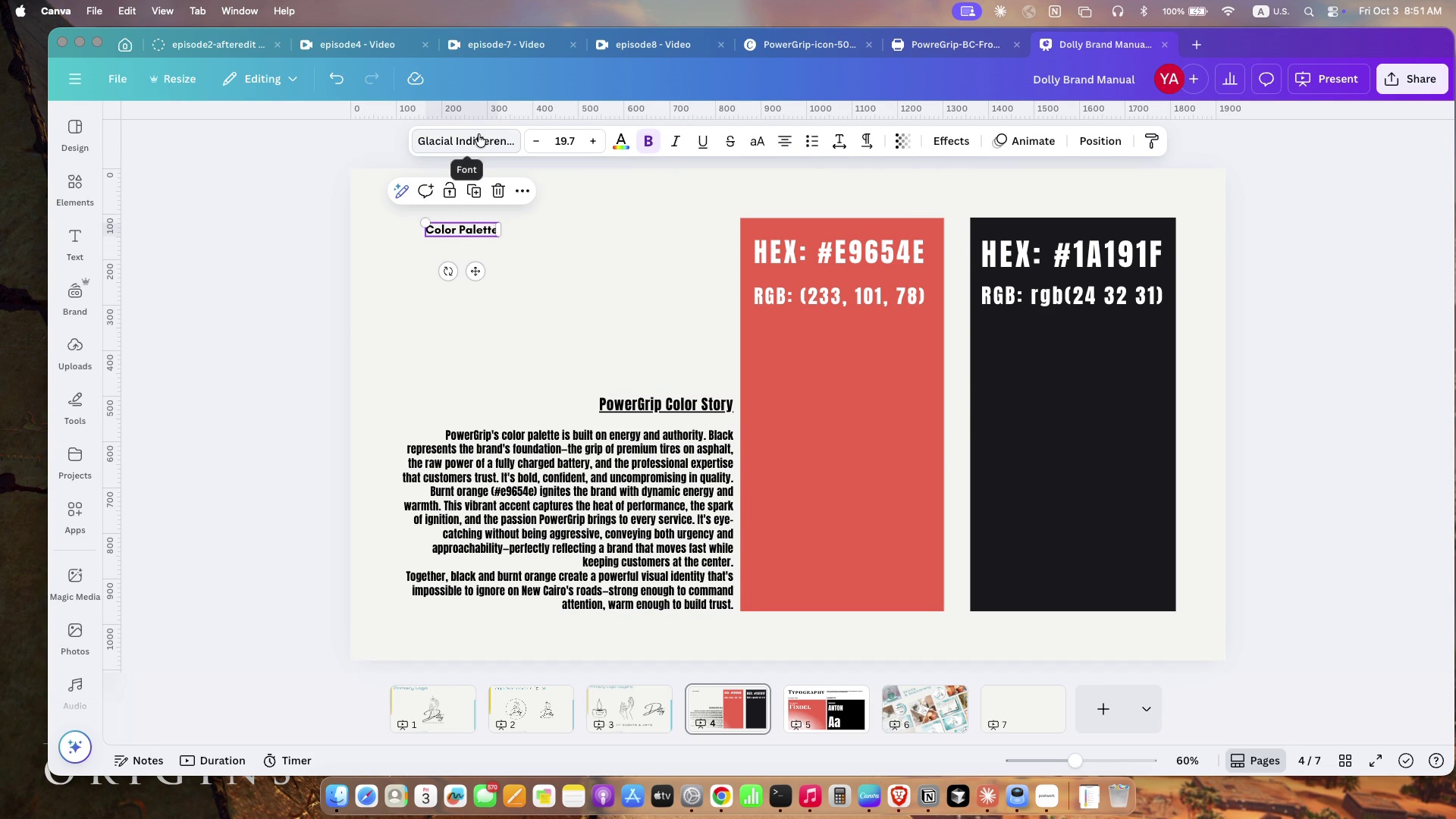 
left_click([478, 134])
 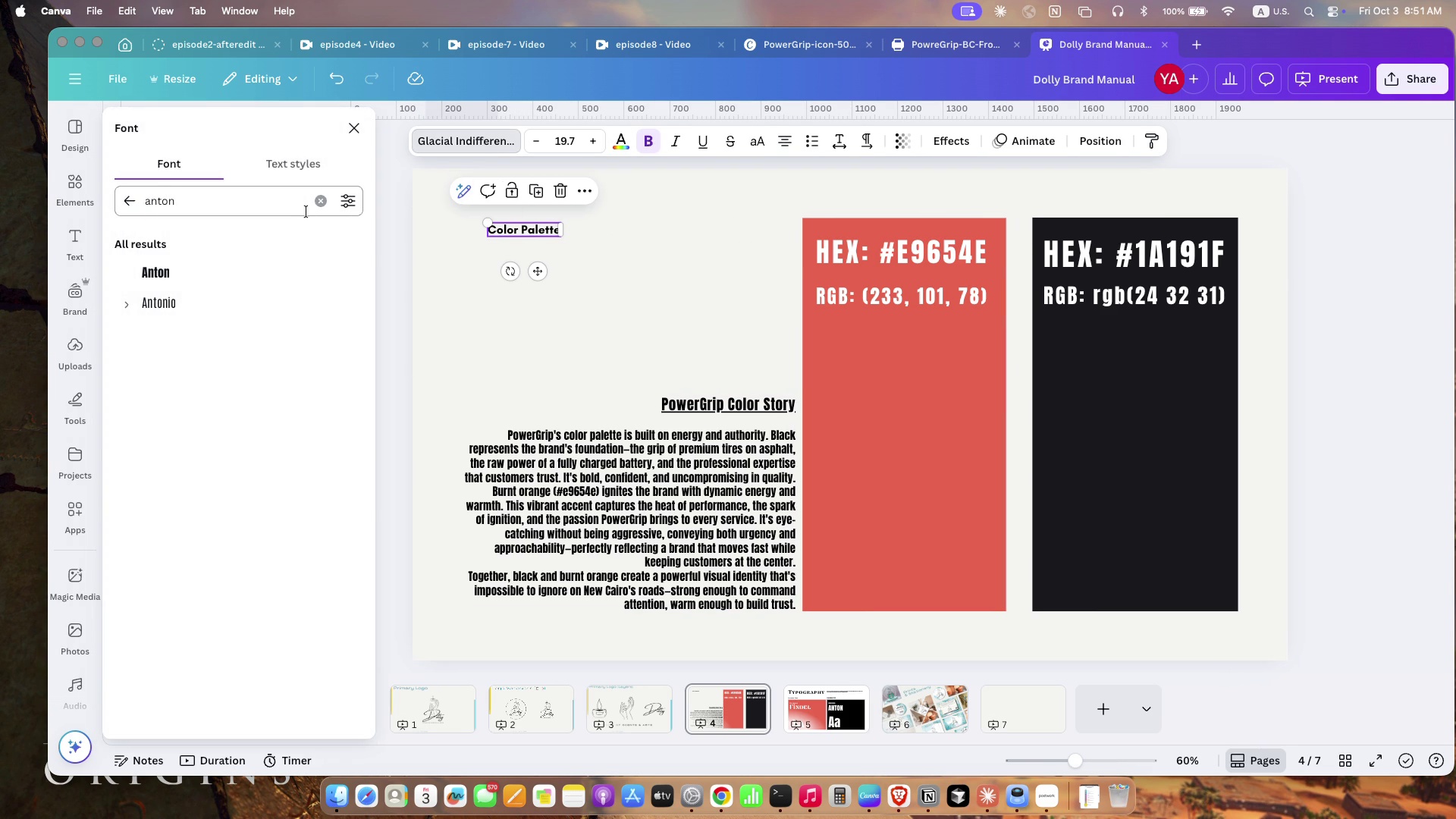 
left_click([314, 206])
 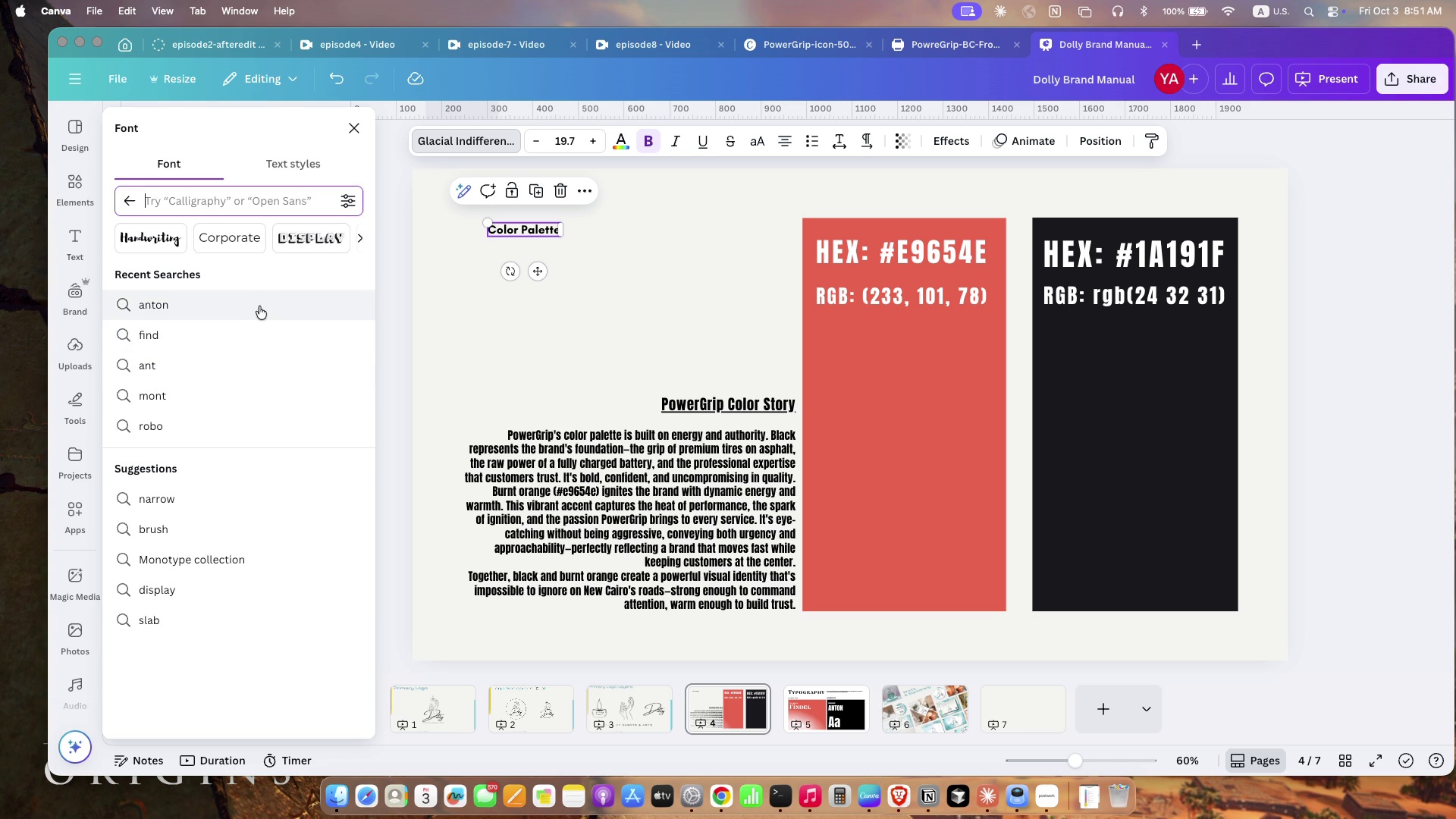 
type(findel)
 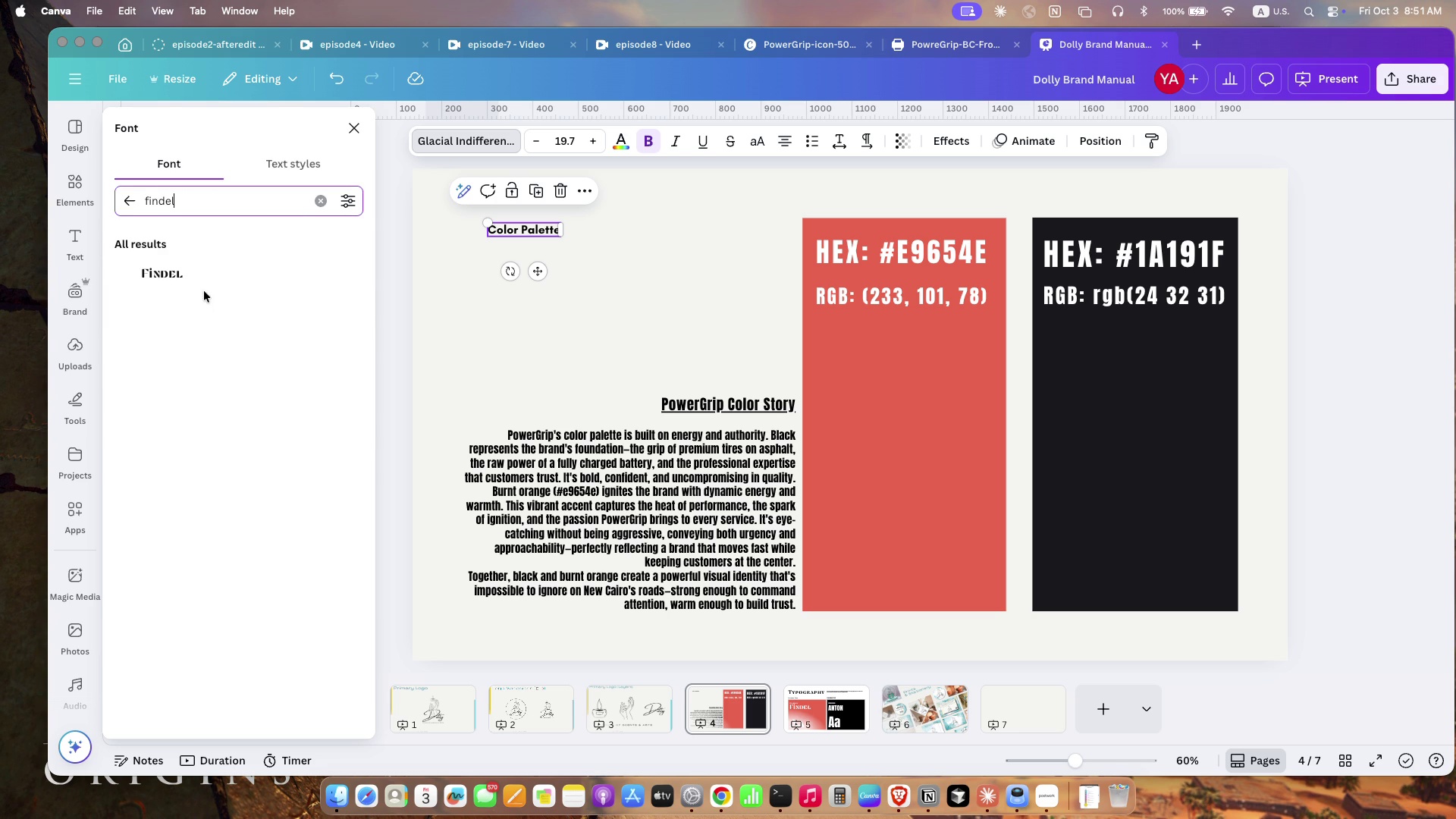 
left_click([199, 282])
 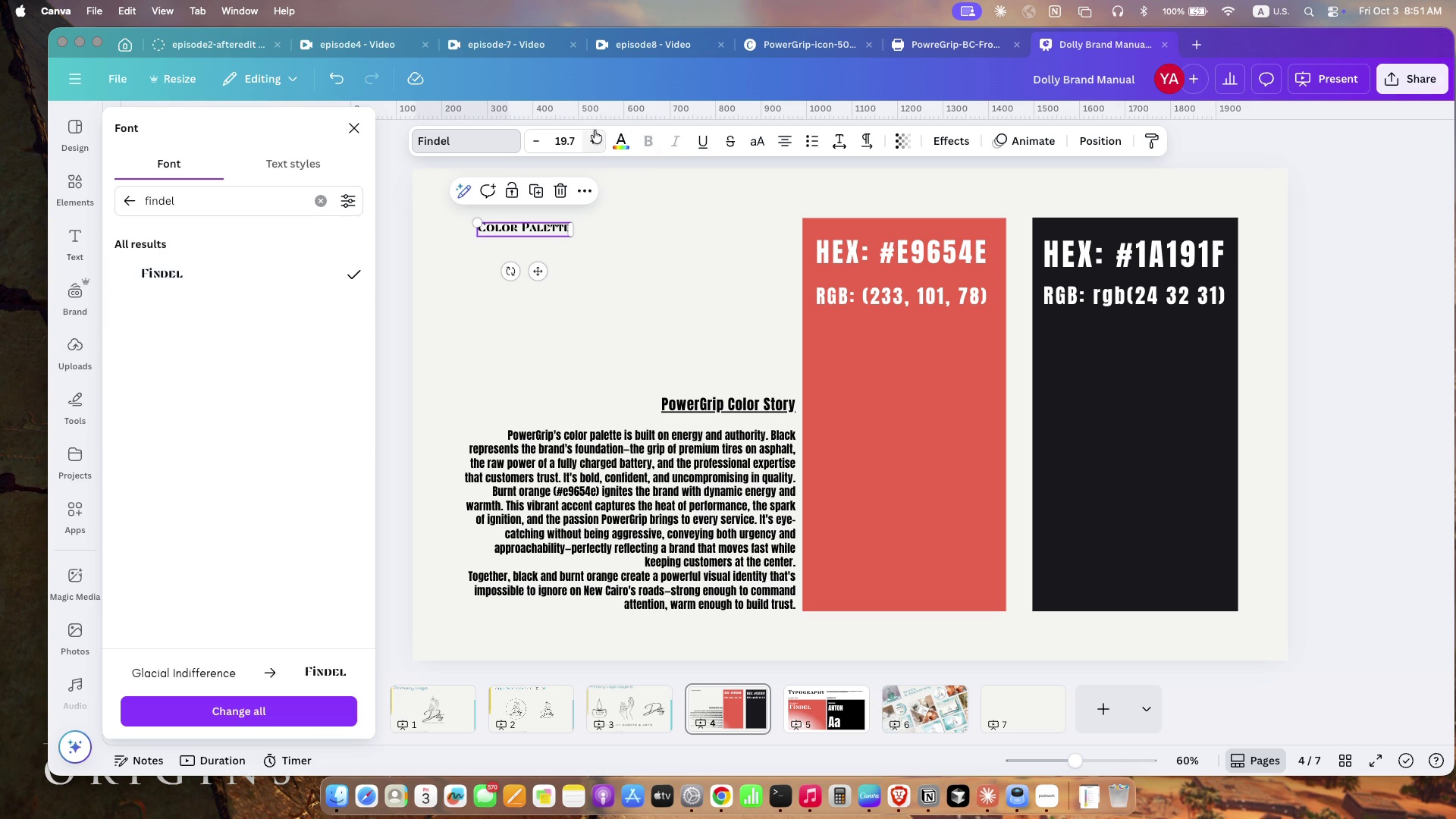 
left_click([578, 136])